 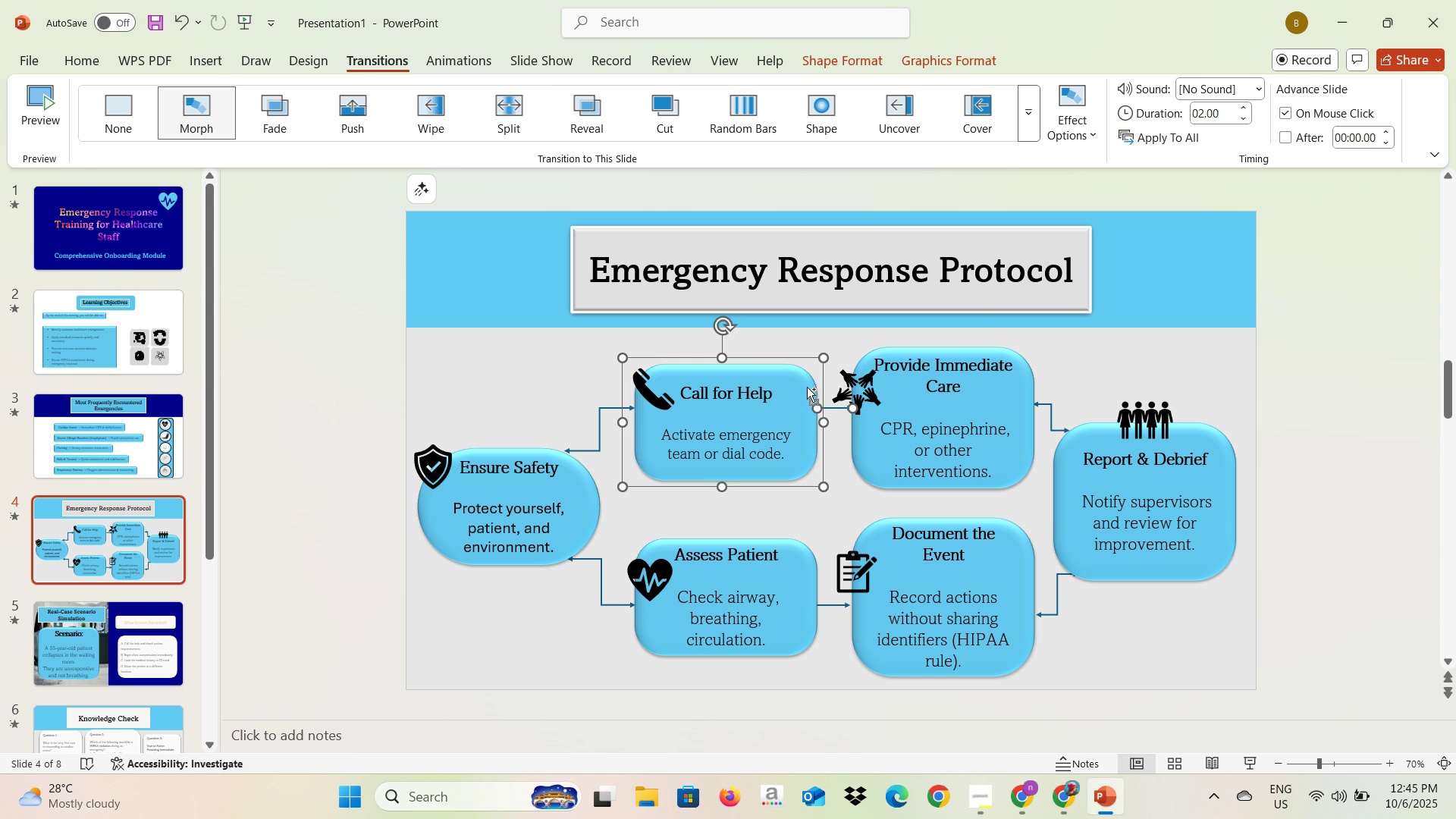 
right_click([805, 373])
 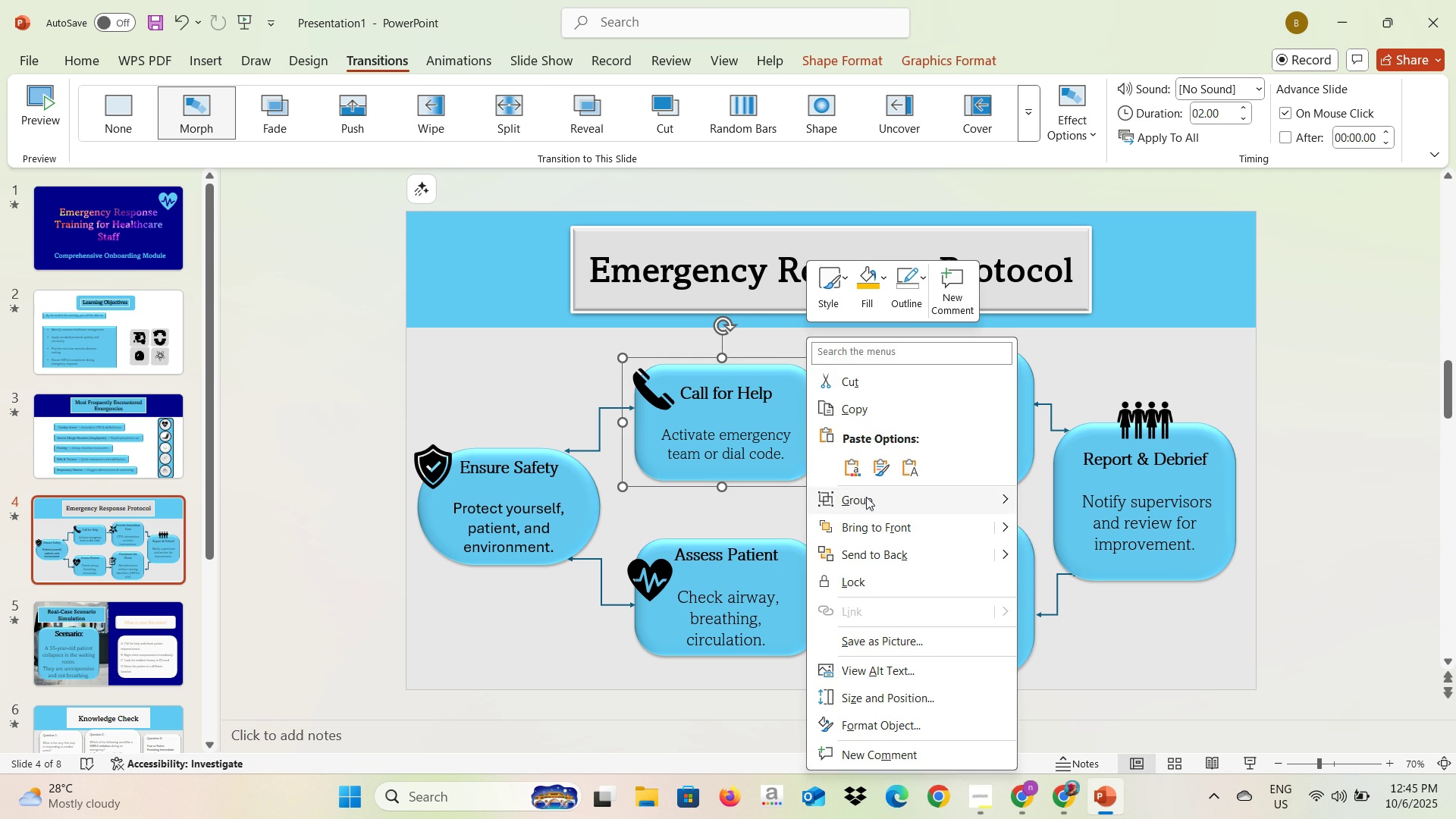 
left_click([866, 497])
 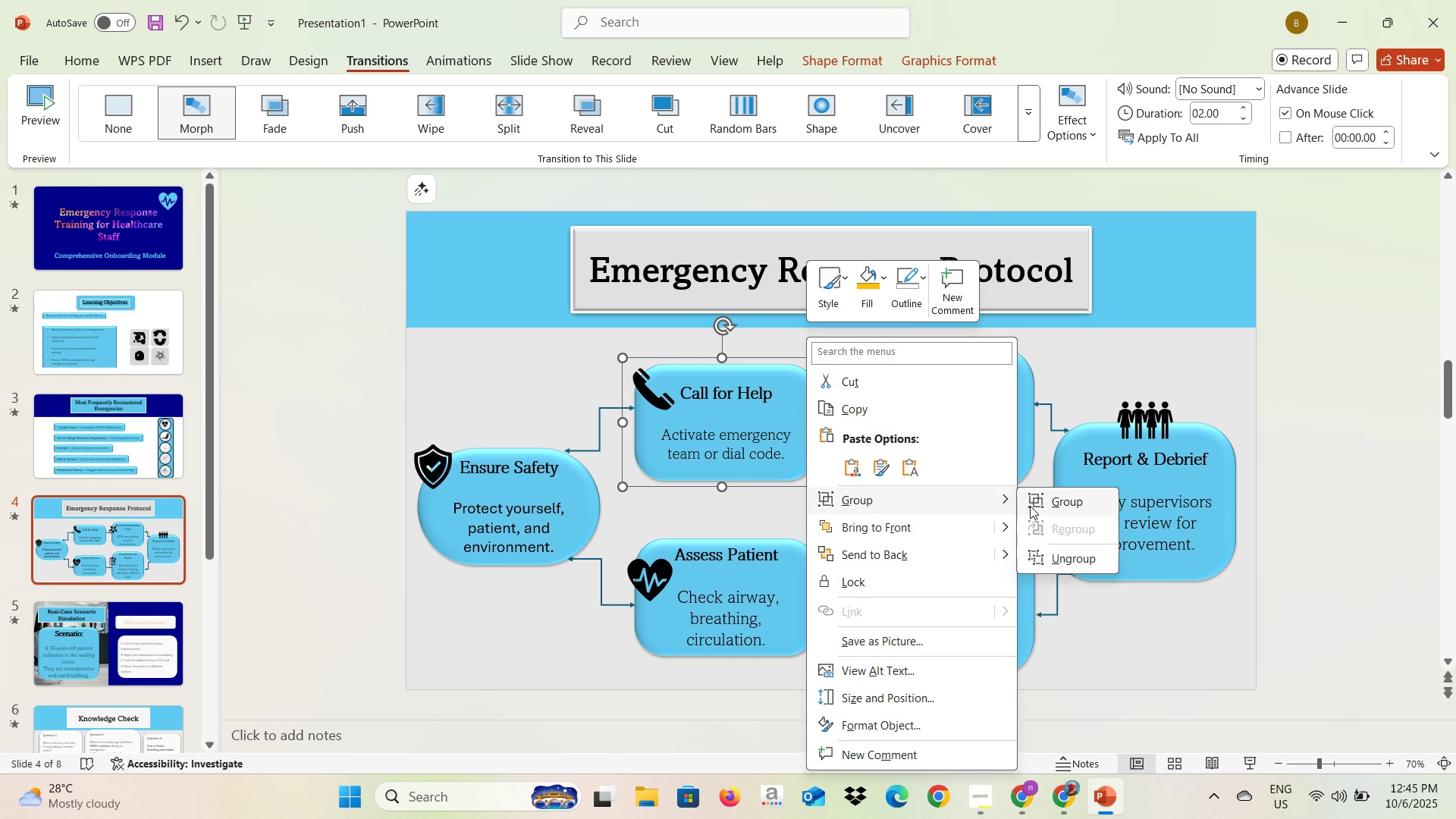 
left_click([1030, 506])
 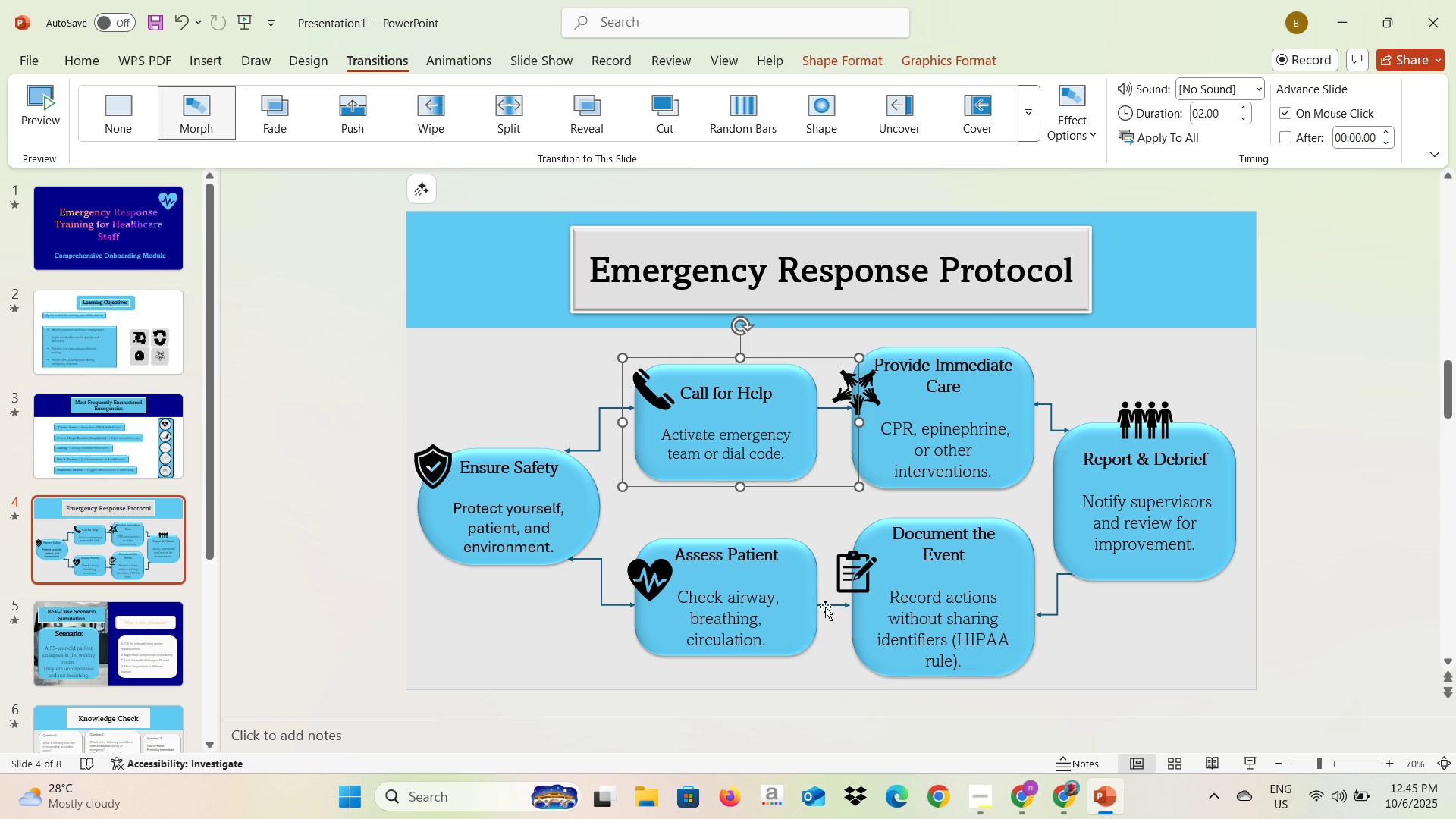 
left_click([825, 607])